 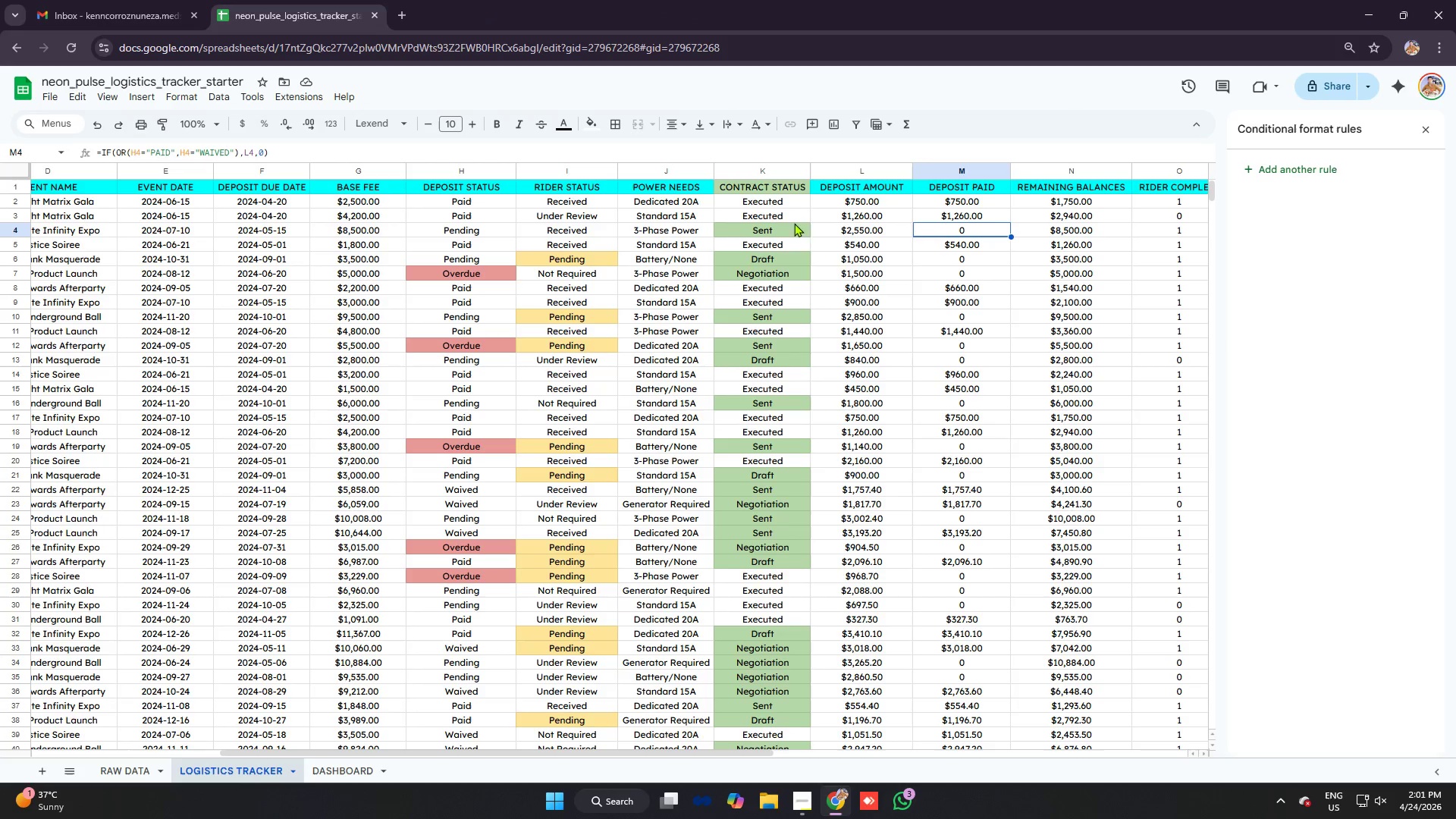 
left_click([773, 187])
 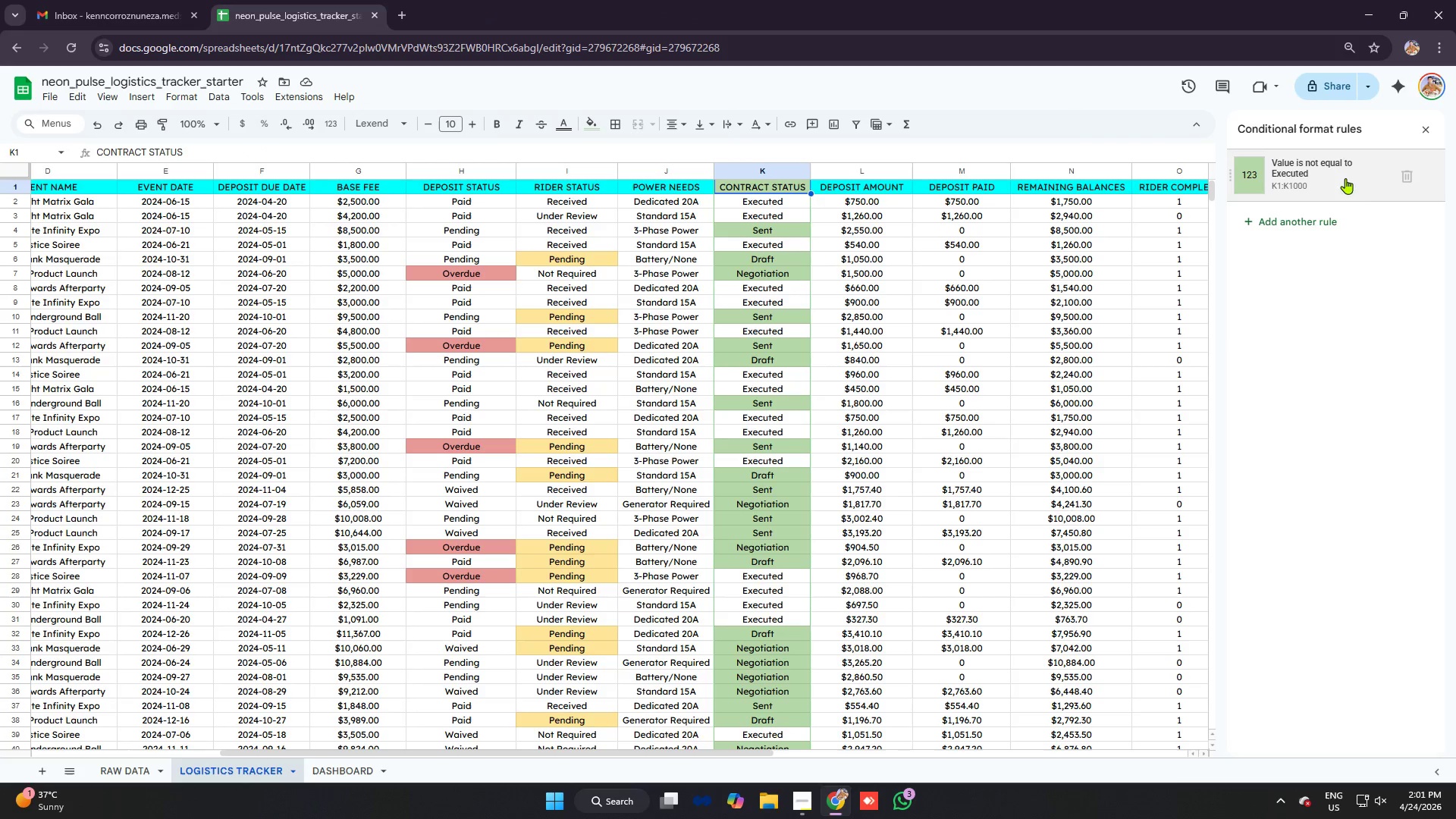 
left_click([963, 213])
 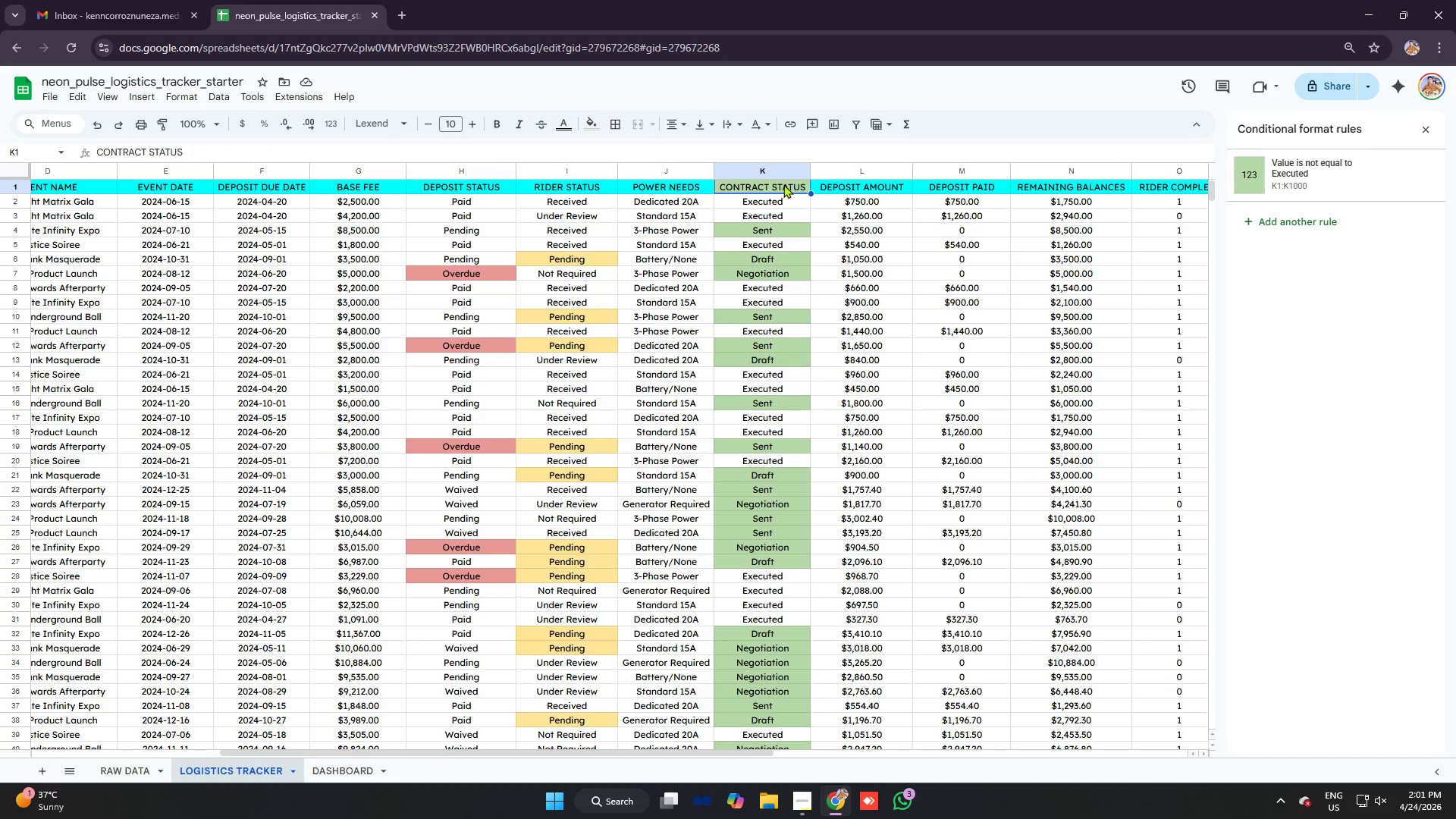 
right_click([779, 184])
 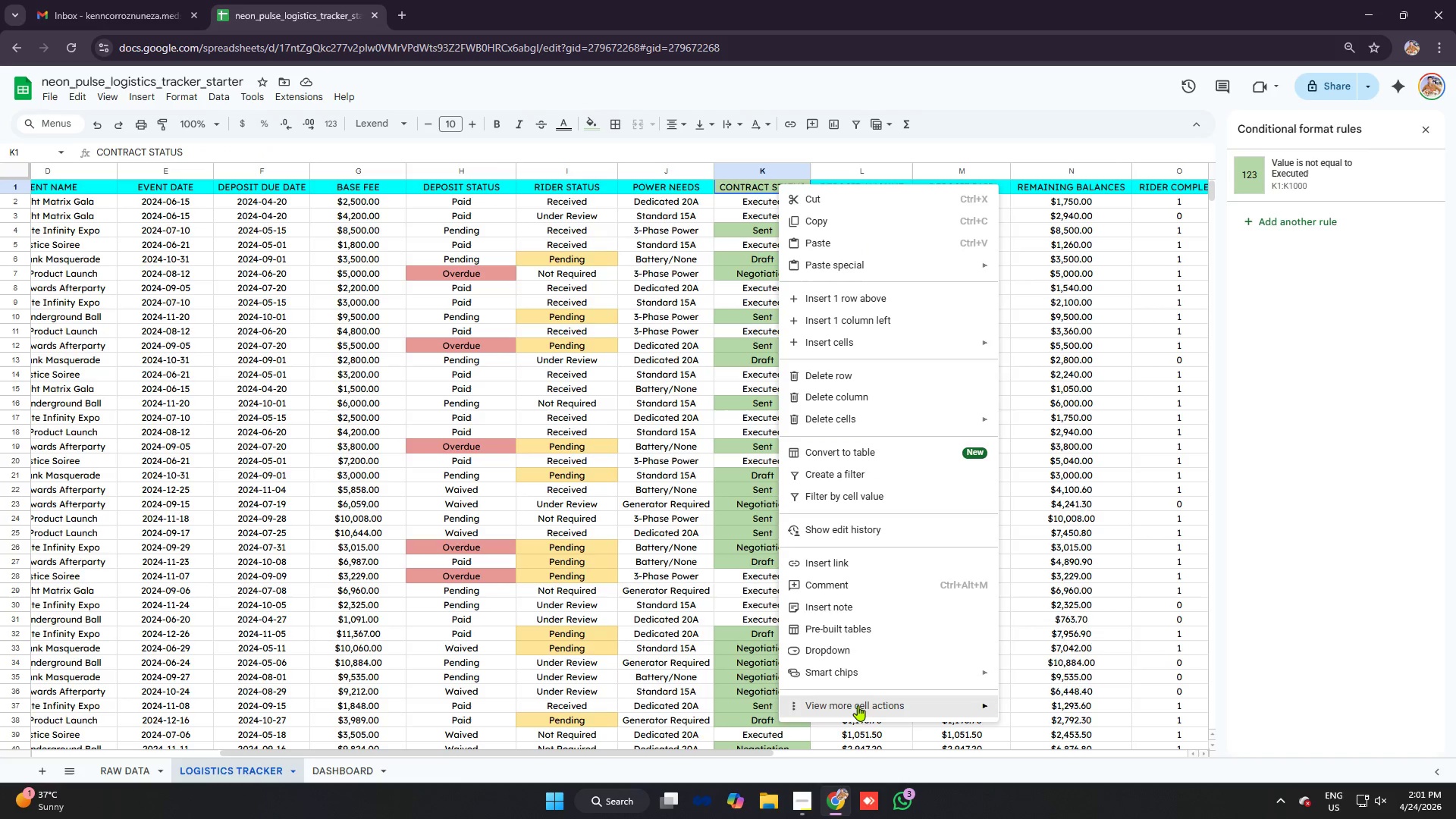 
left_click([1055, 607])
 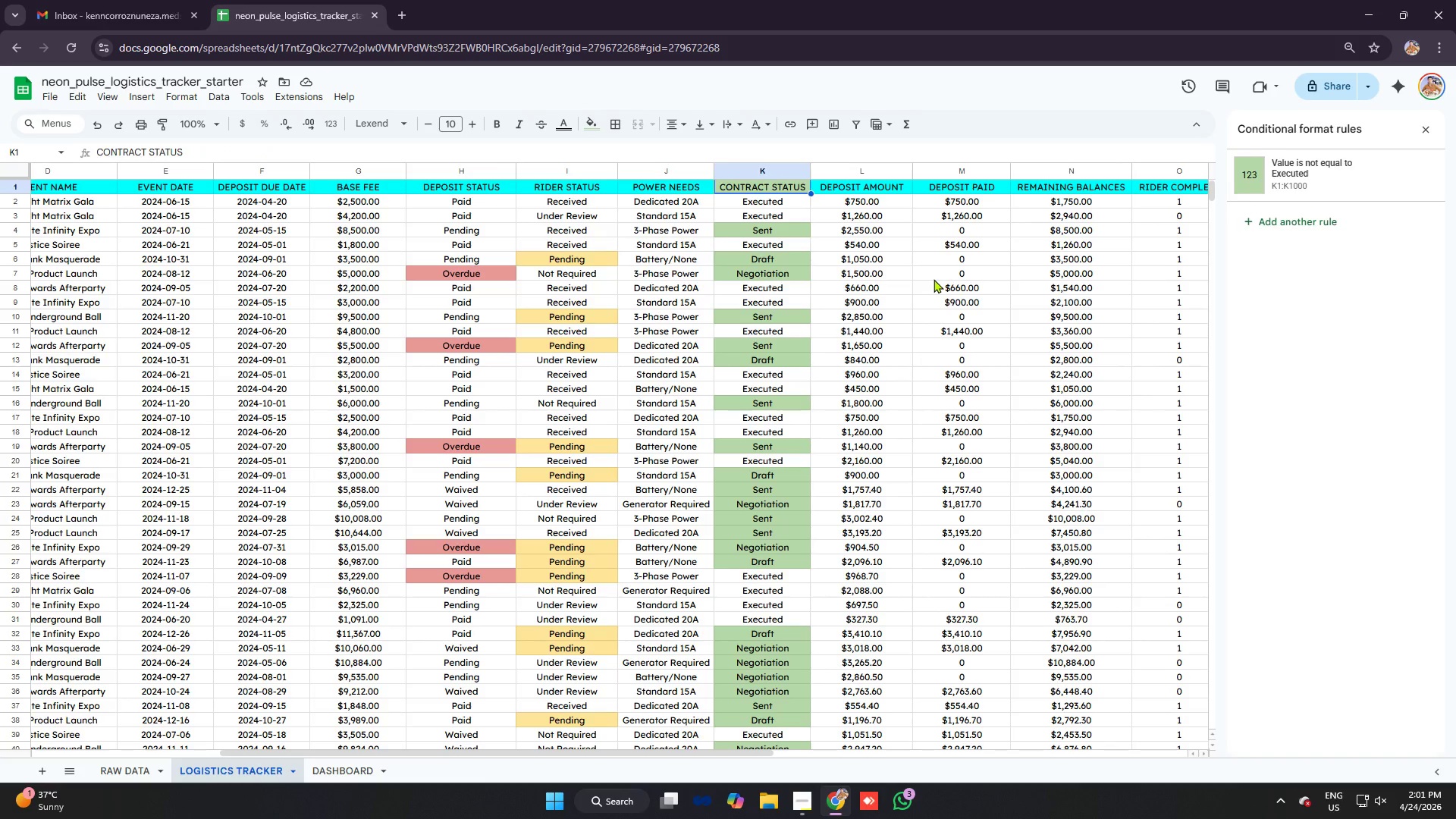 
double_click([772, 220])
 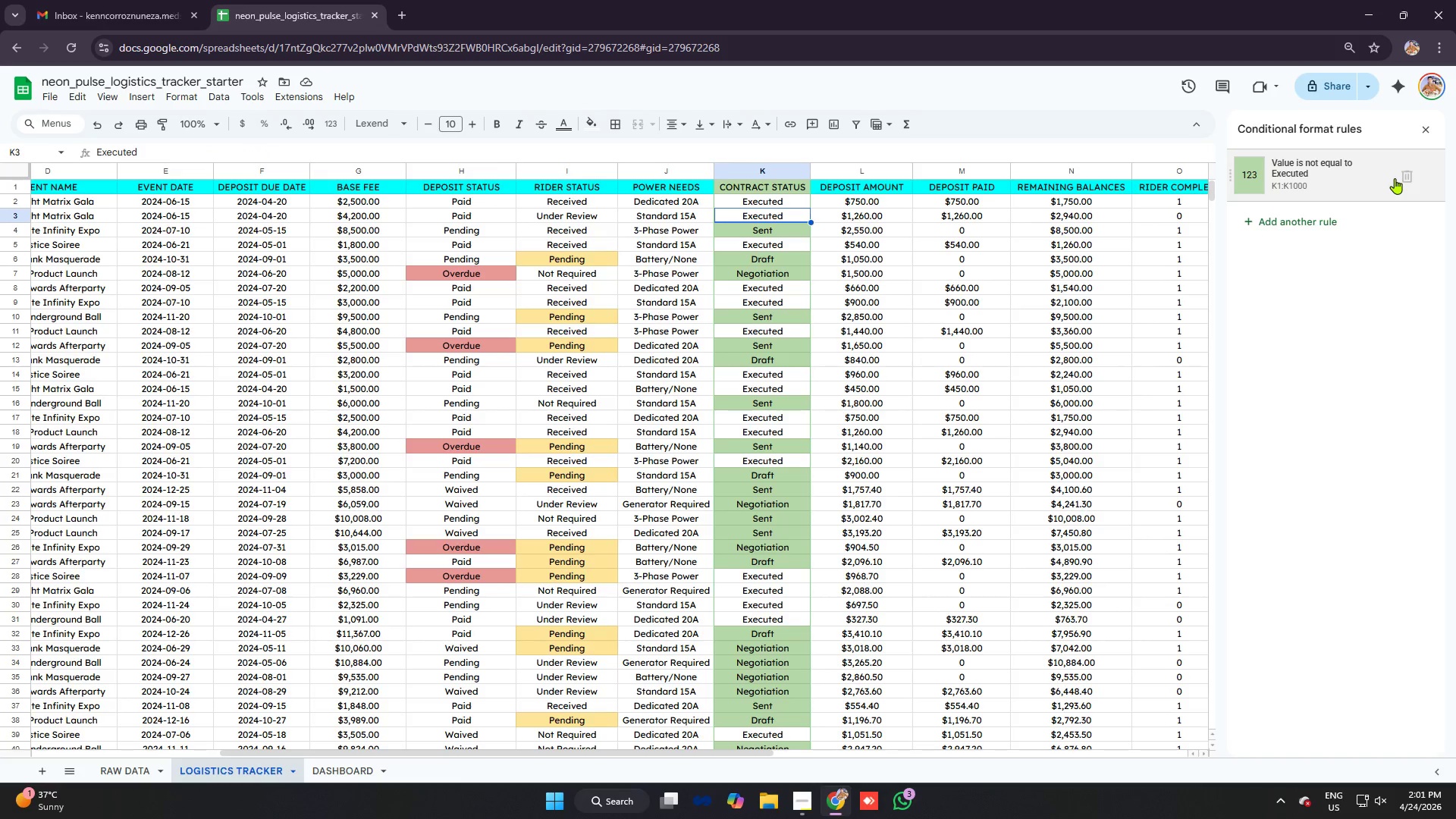 
left_click([1407, 175])
 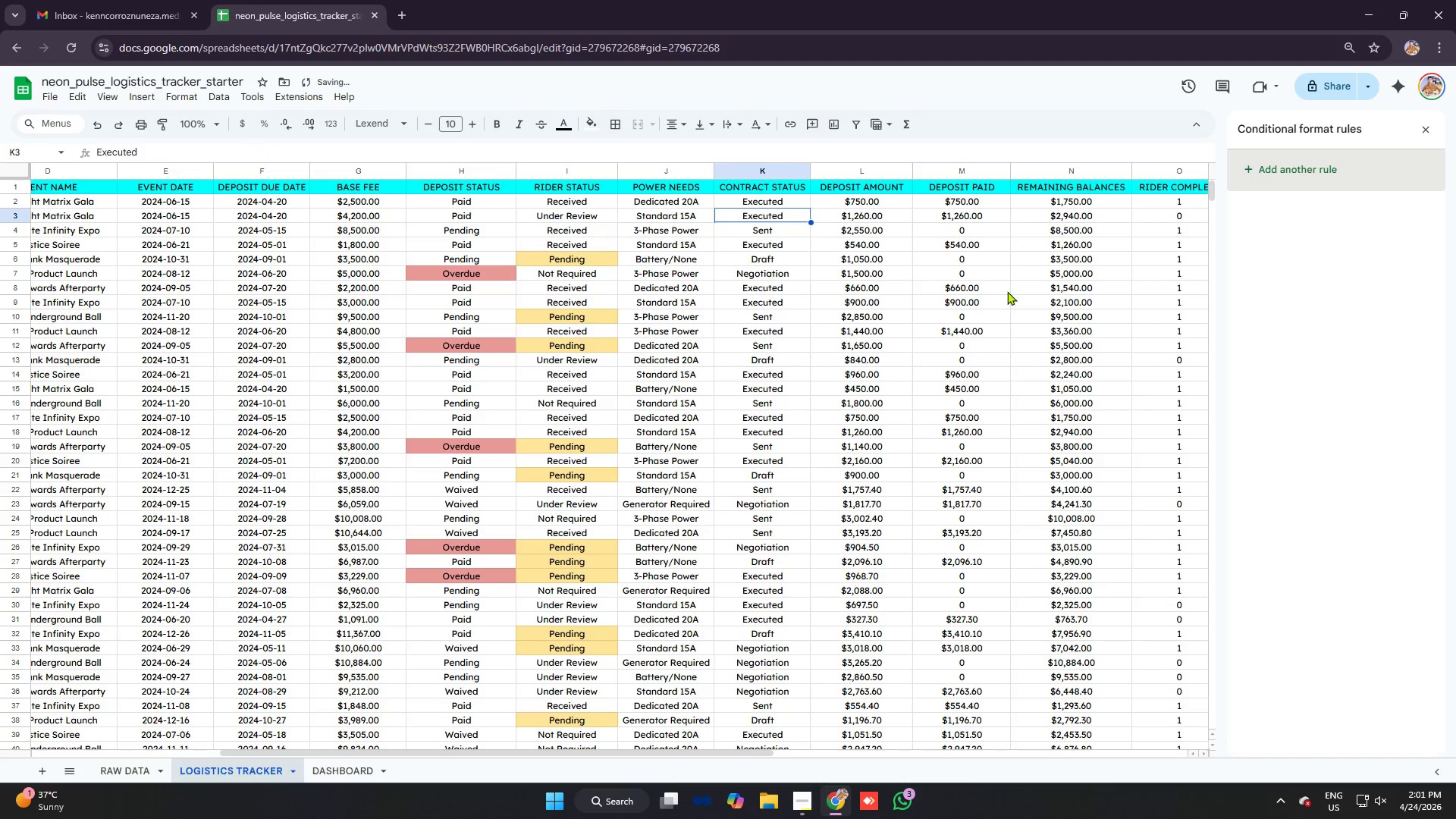 
left_click([941, 301])
 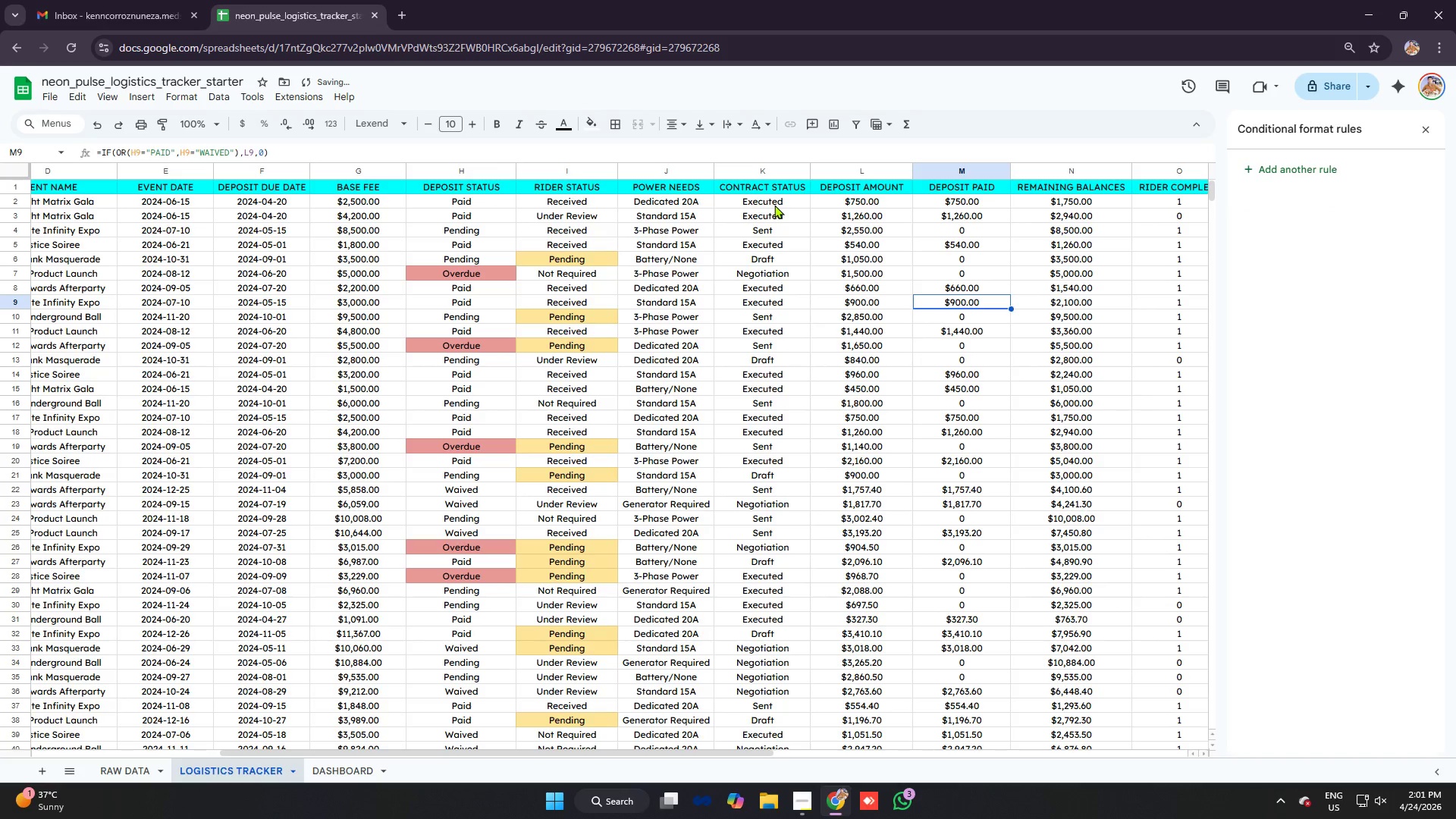 
left_click_drag(start_coordinate=[774, 199], to_coordinate=[776, 448])
 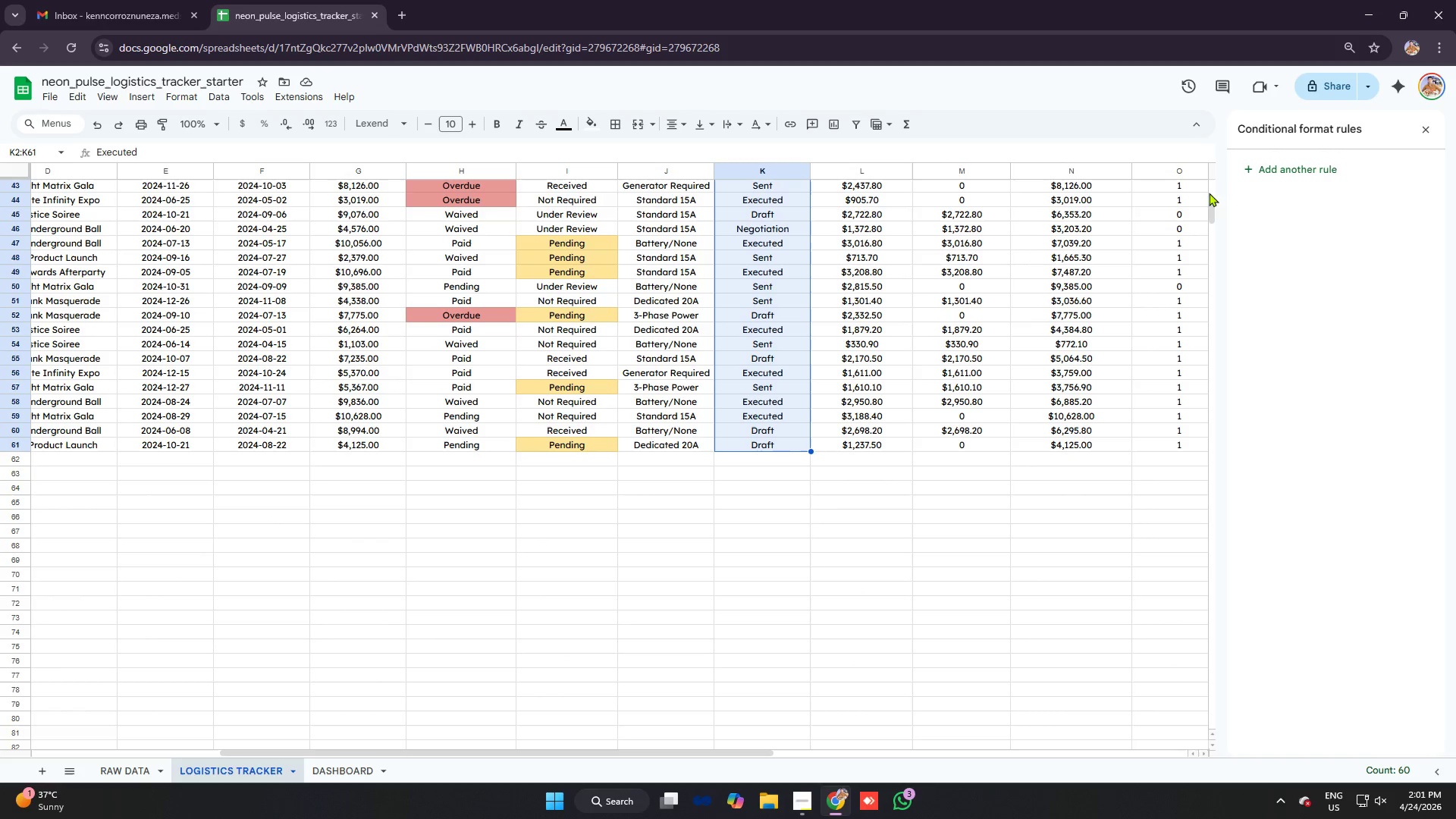 
scroll: coordinate [774, 428], scroll_direction: down, amount: 8.0
 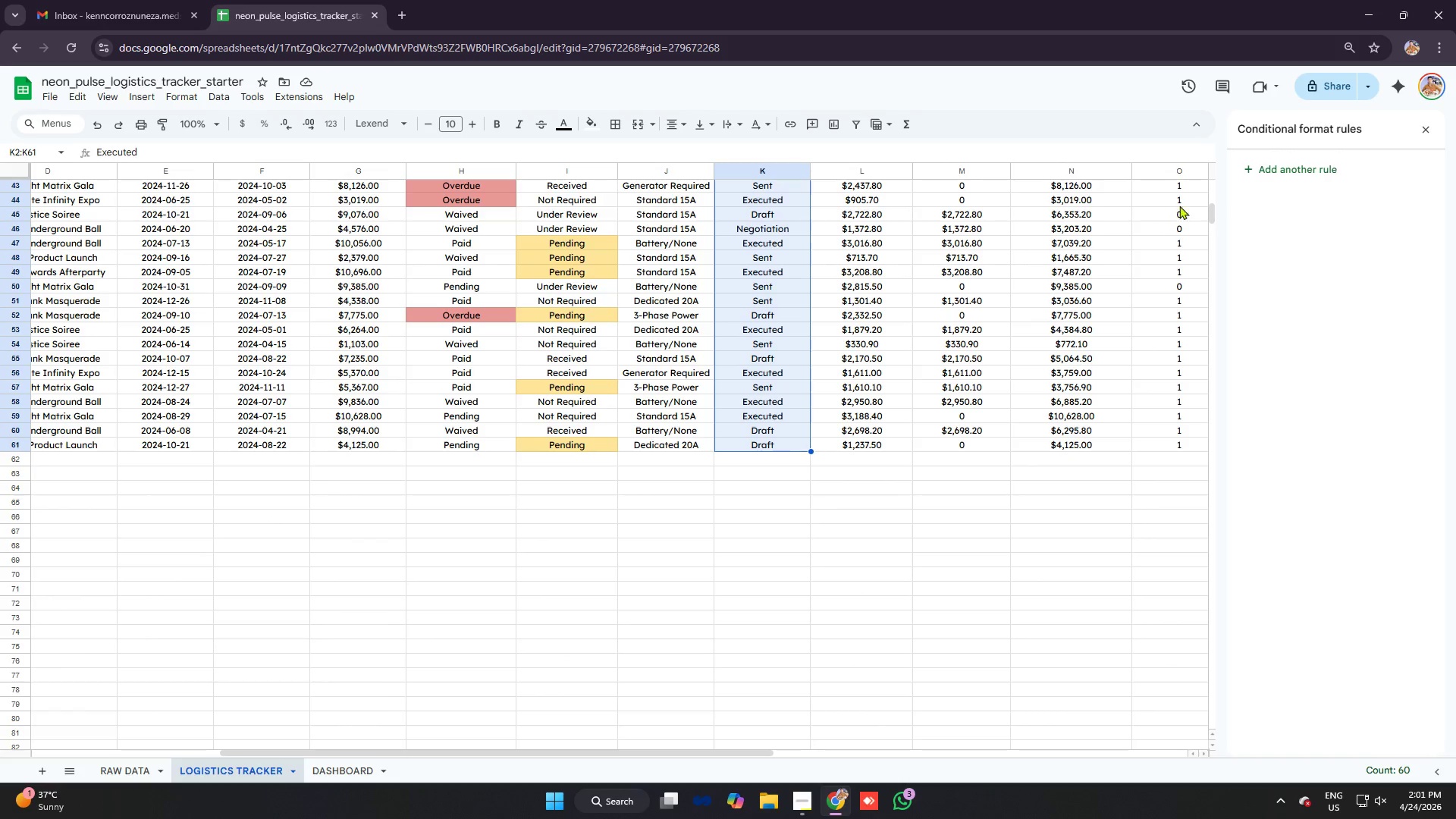 
right_click([748, 212])
 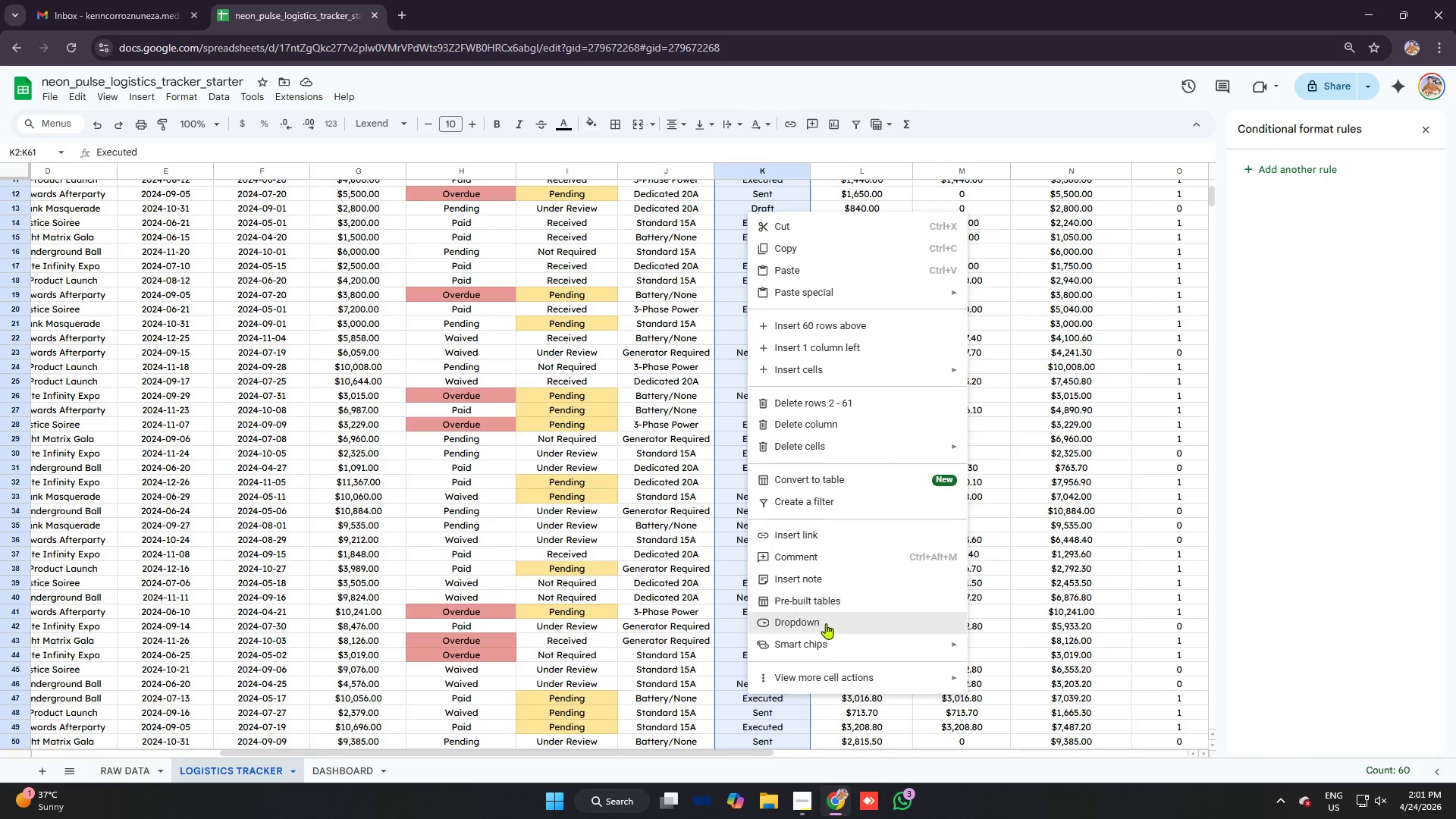 
scroll: coordinate [859, 293], scroll_direction: up, amount: 6.0
 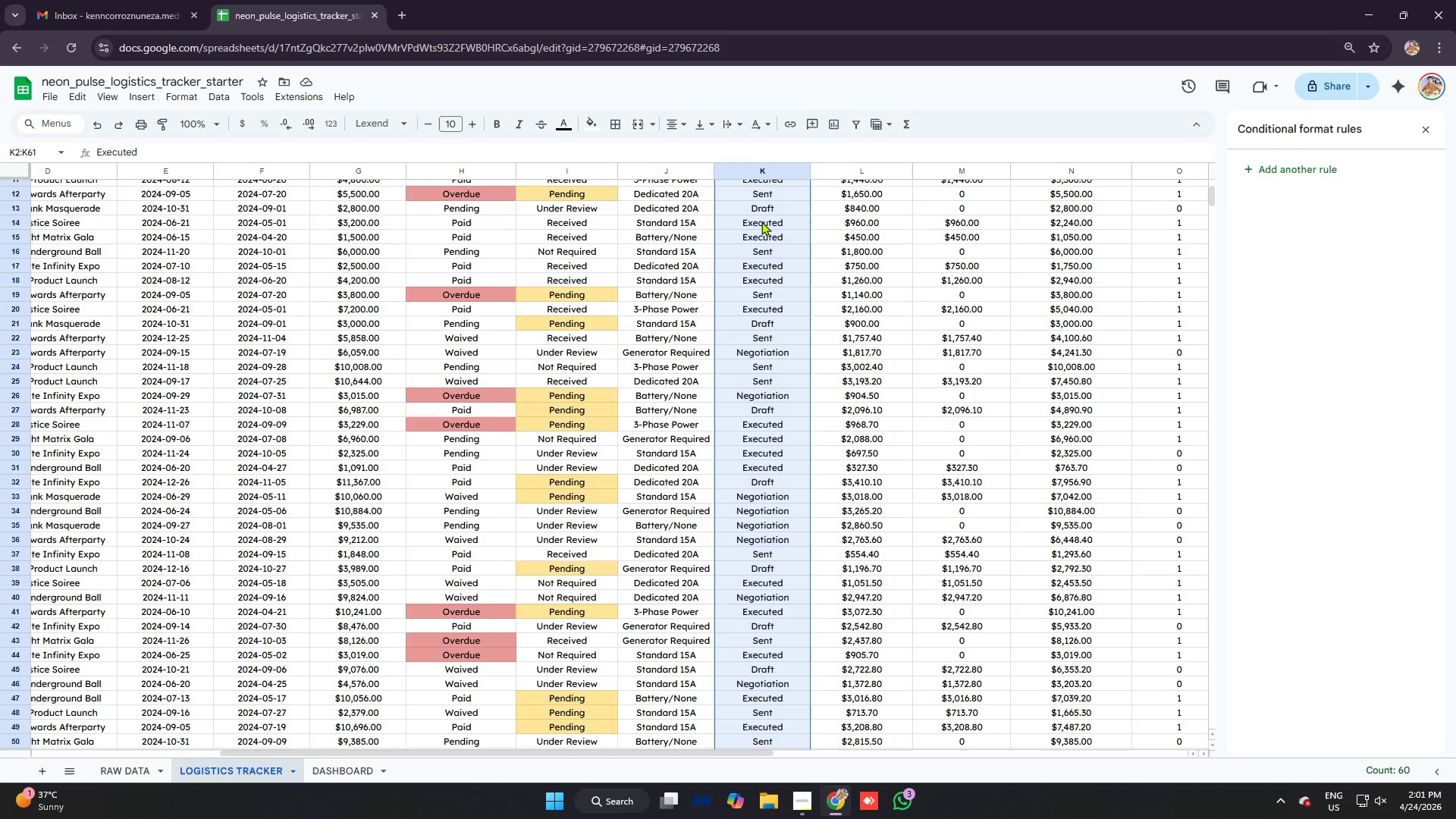 
left_click([833, 673])
 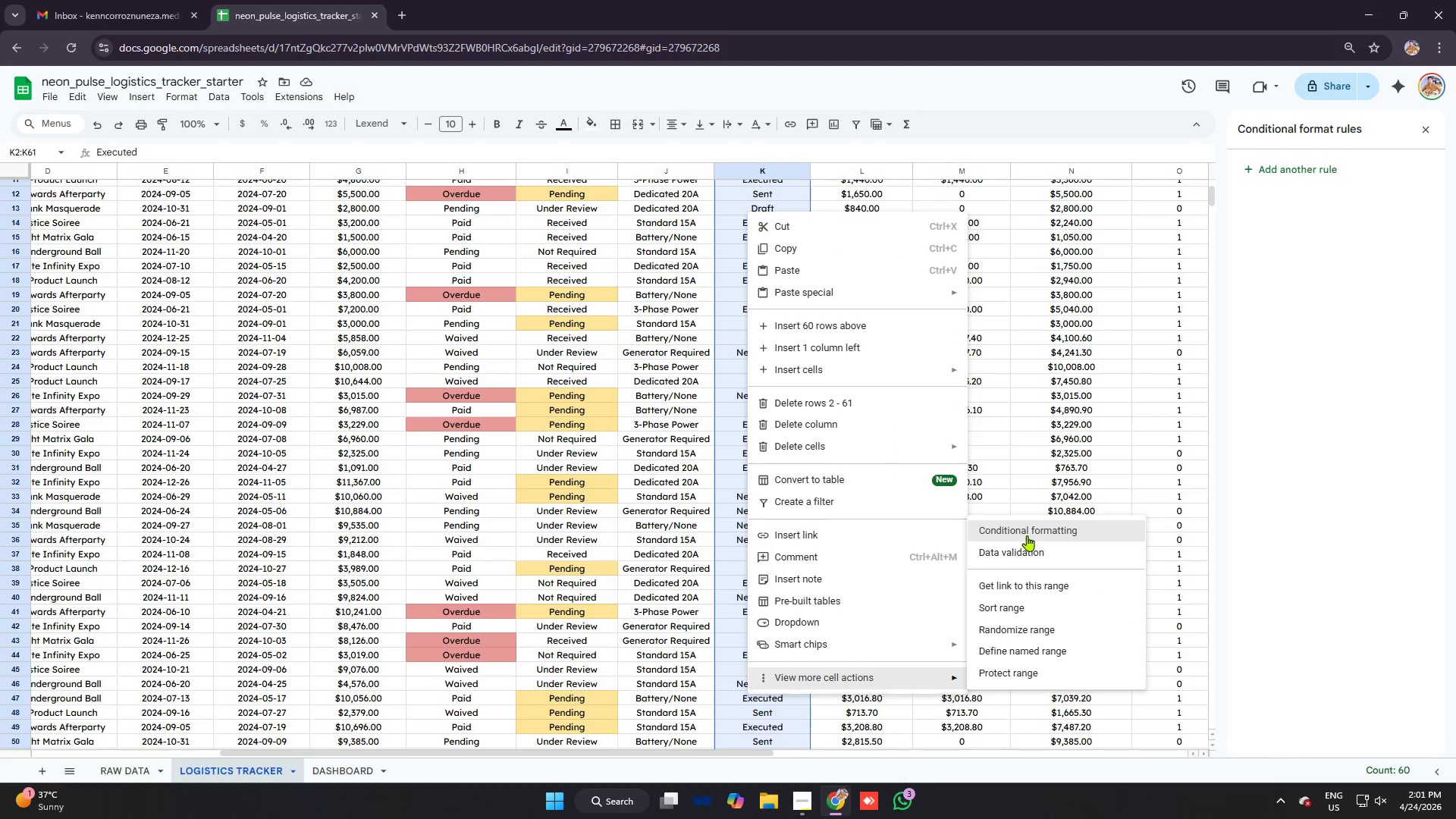 
left_click([1027, 535])
 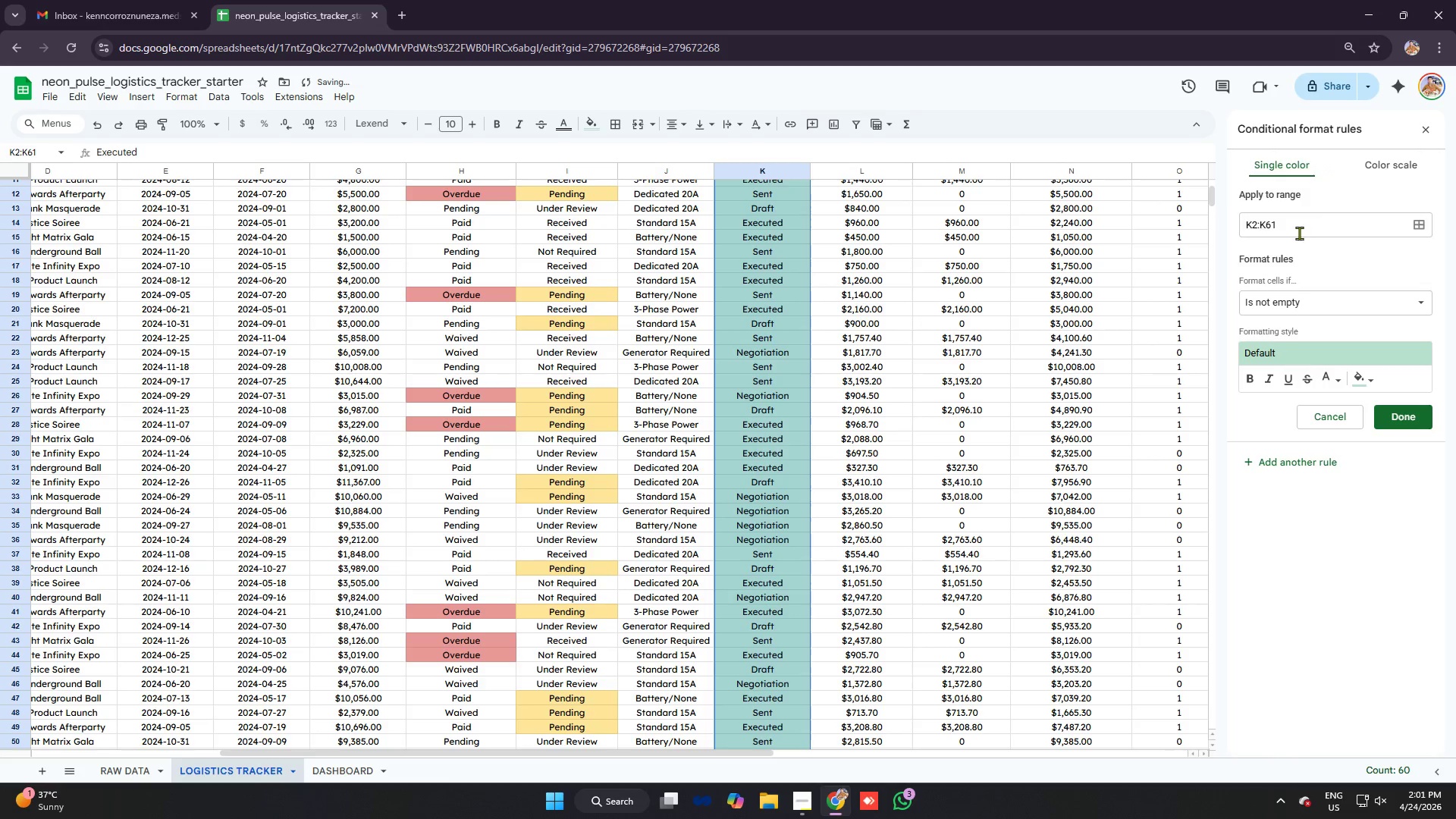 
scroll: coordinate [883, 404], scroll_direction: up, amount: 9.0
 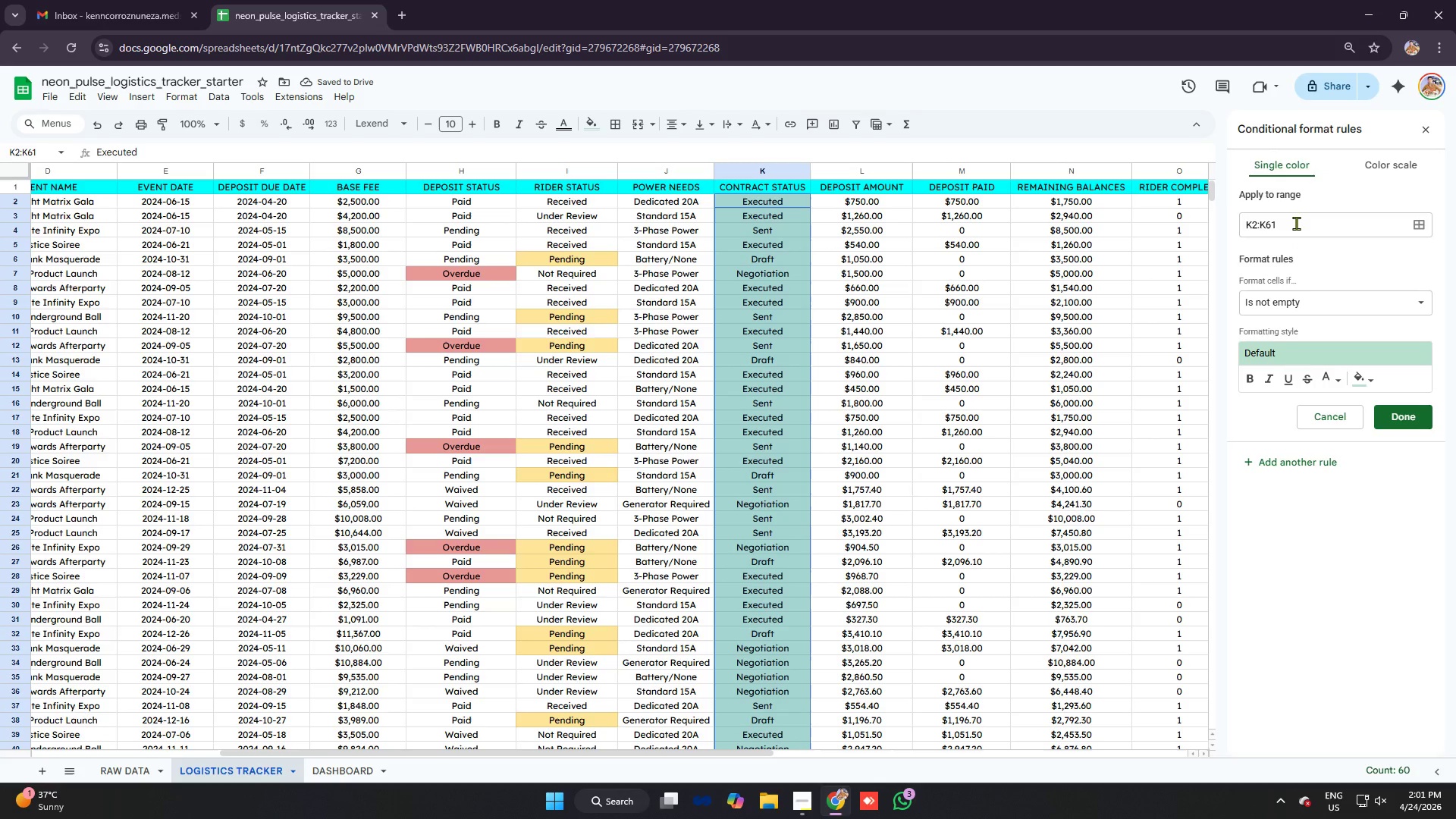 
left_click([1296, 223])
 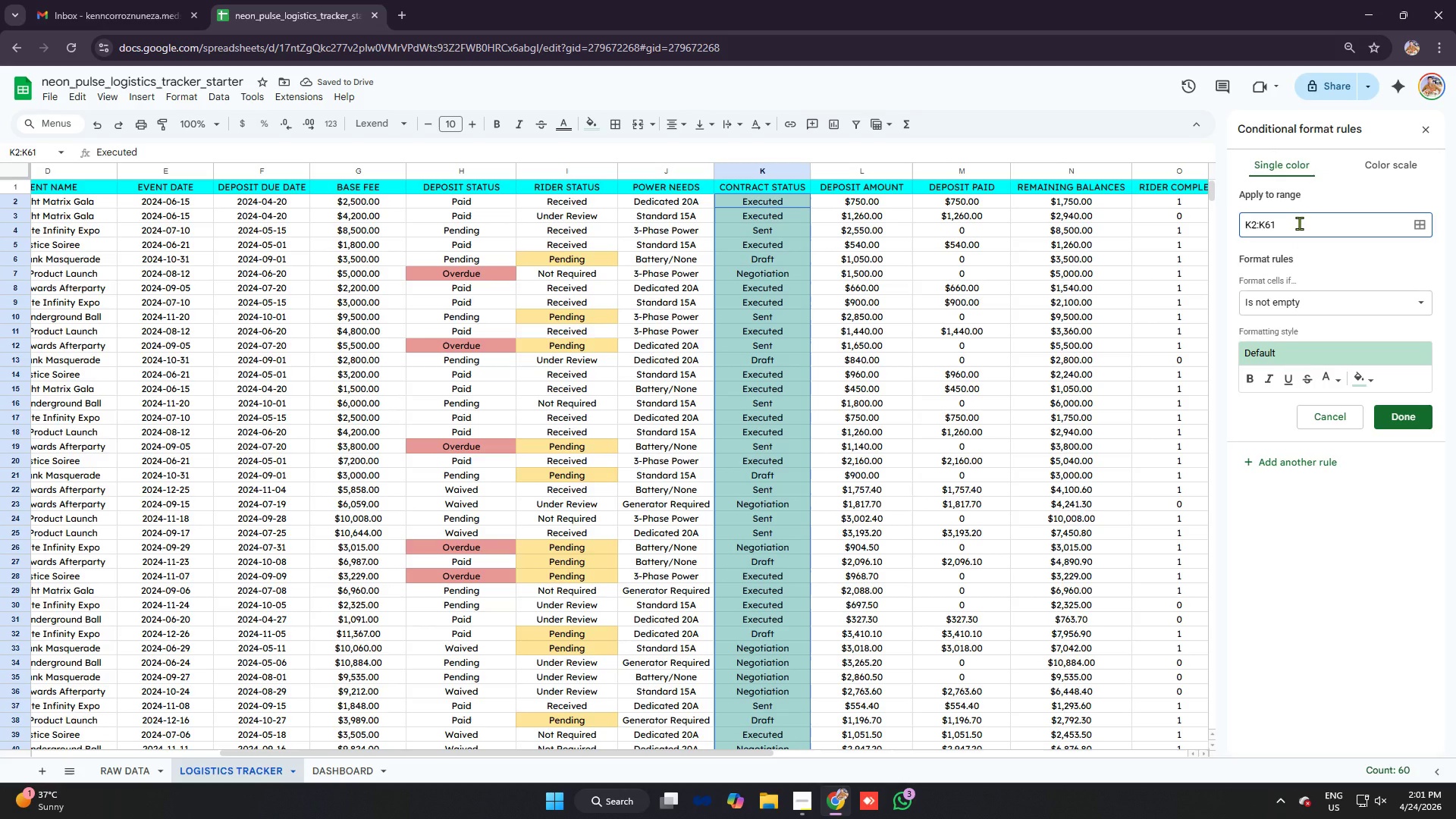 
key(Backspace)
key(Backspace)
type(1000)
 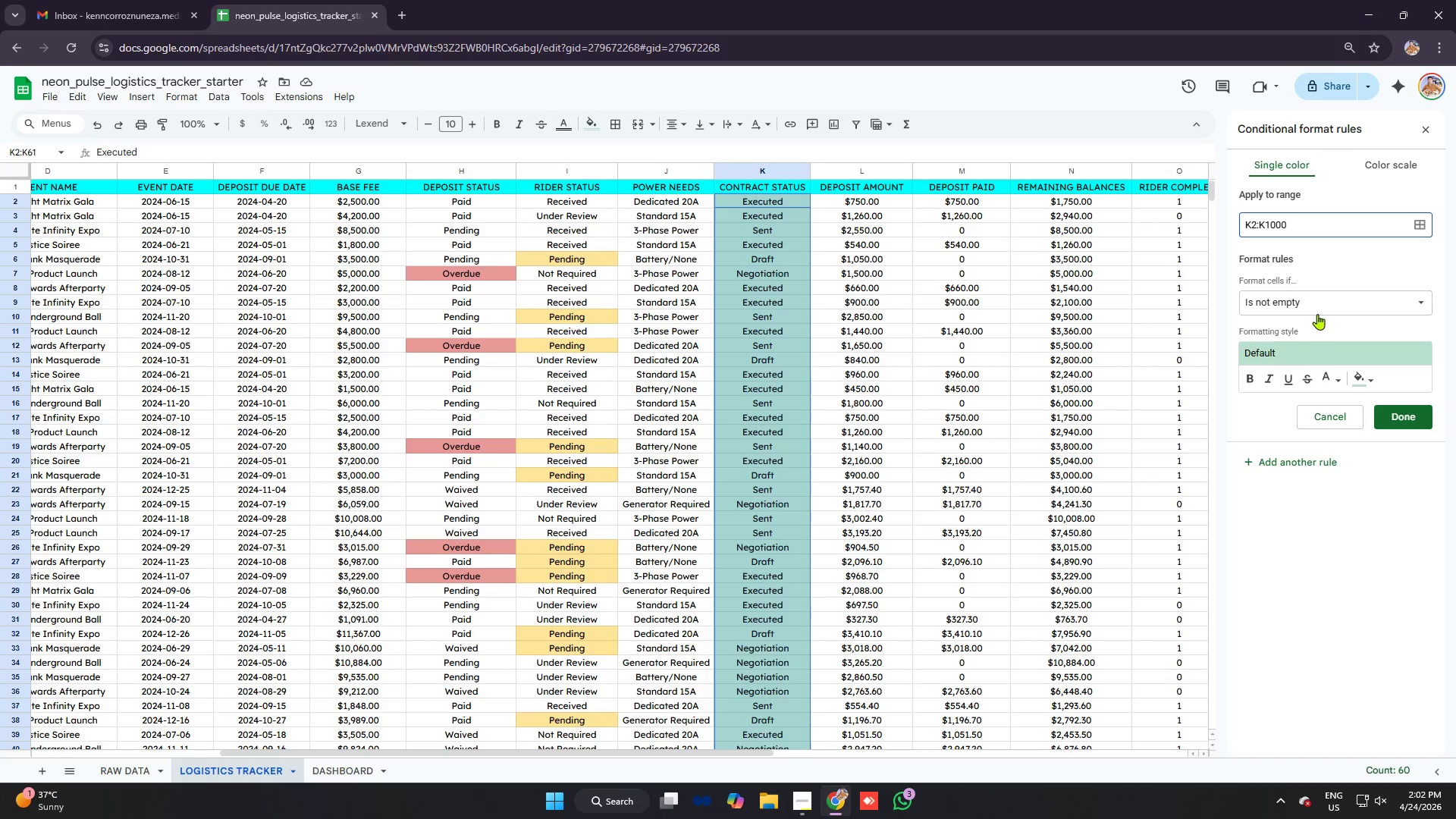 
left_click([1319, 306])
 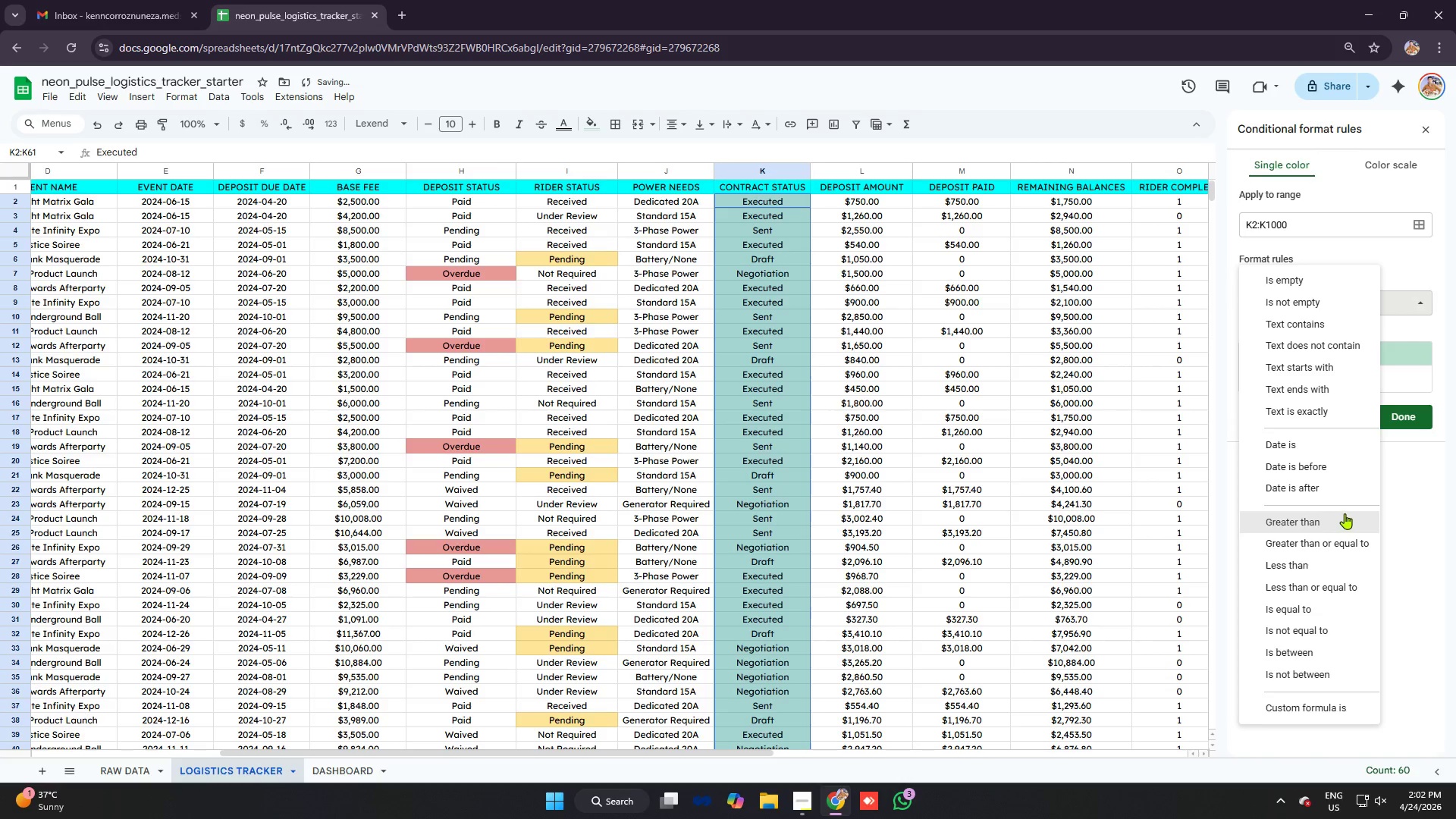 
scroll: coordinate [1340, 522], scroll_direction: down, amount: 4.0
 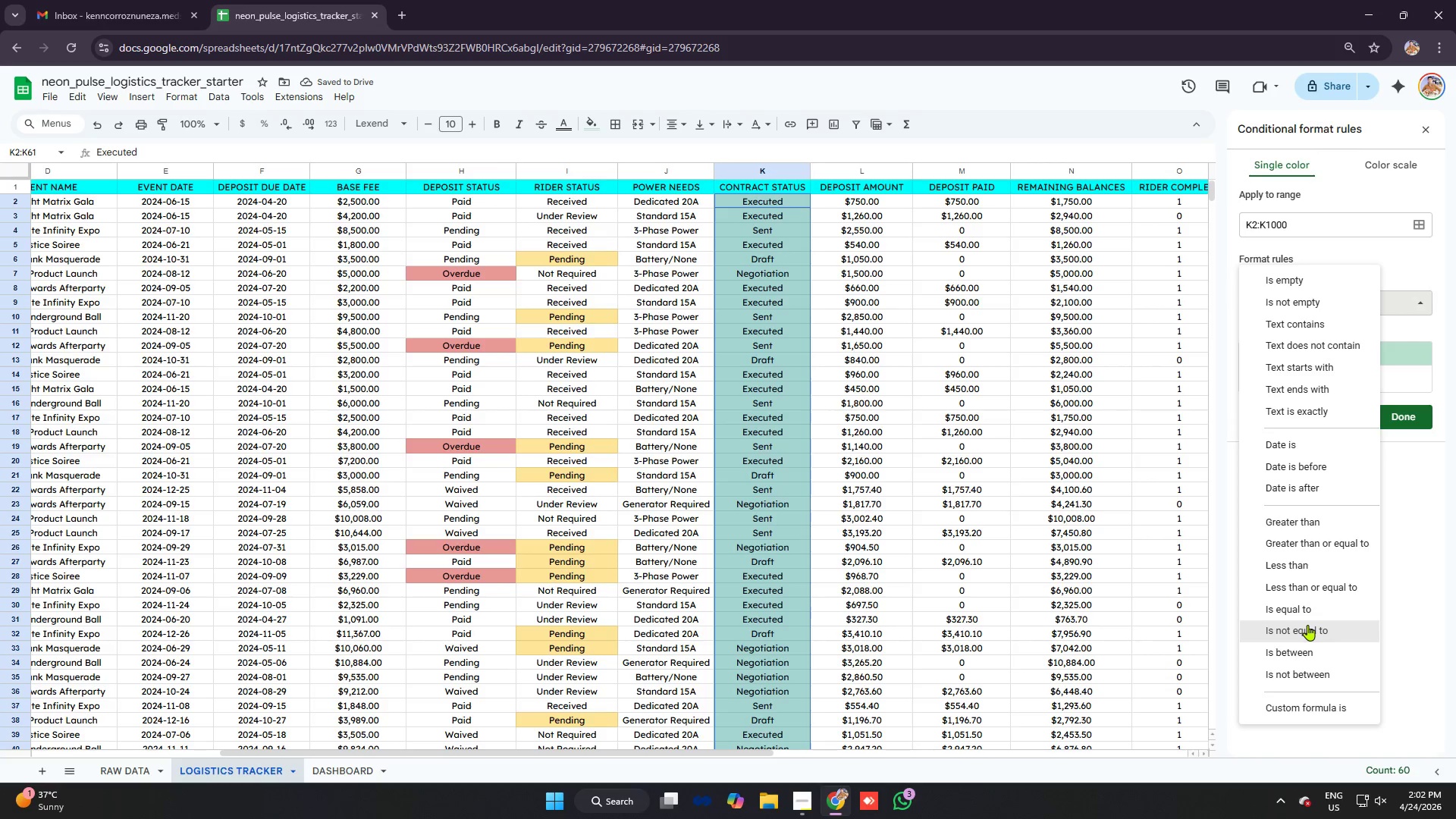 
left_click([1308, 625])
 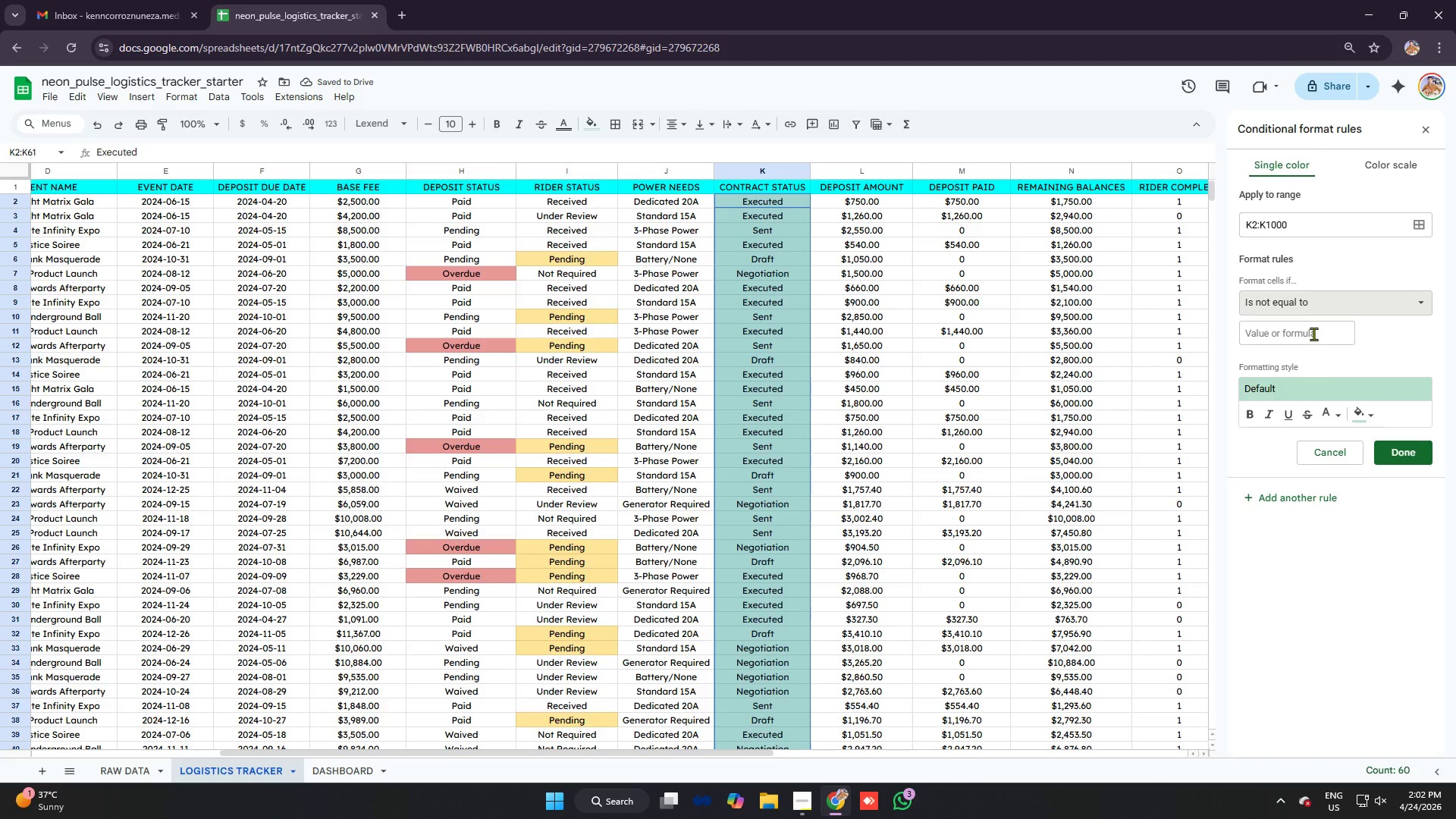 
key(Control+V)
 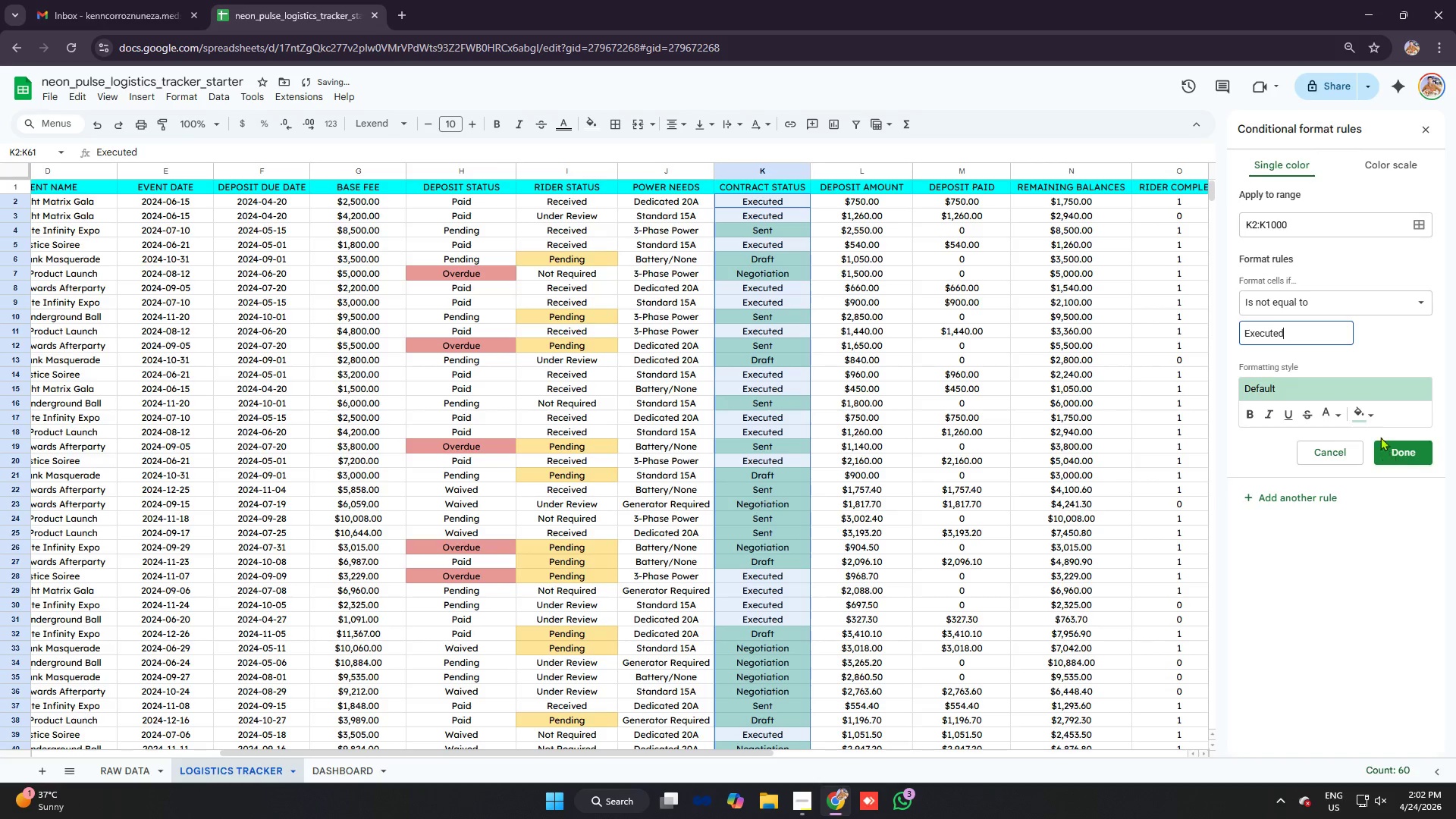 
left_click([1373, 416])